 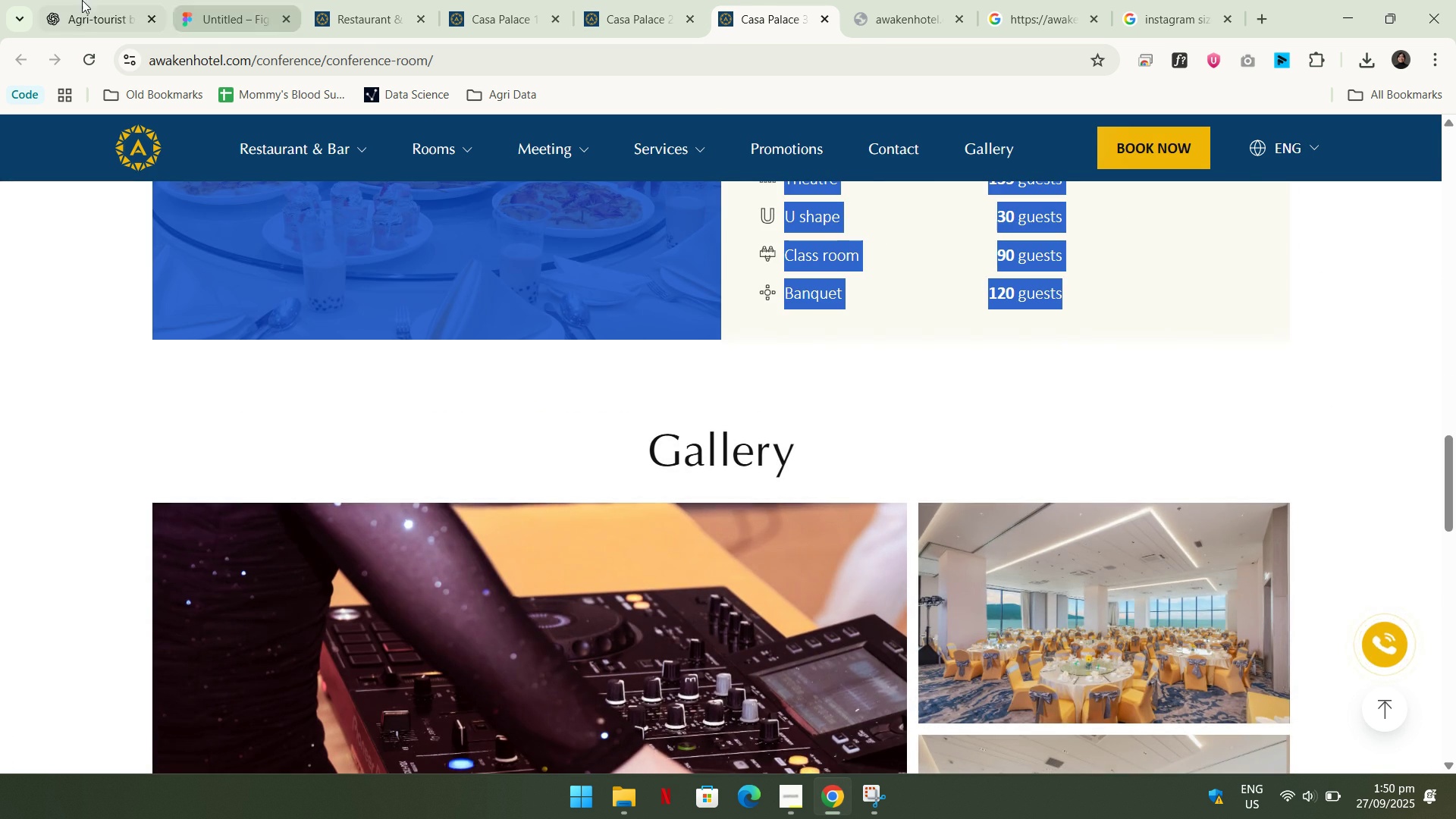 
left_click([78, 0])
 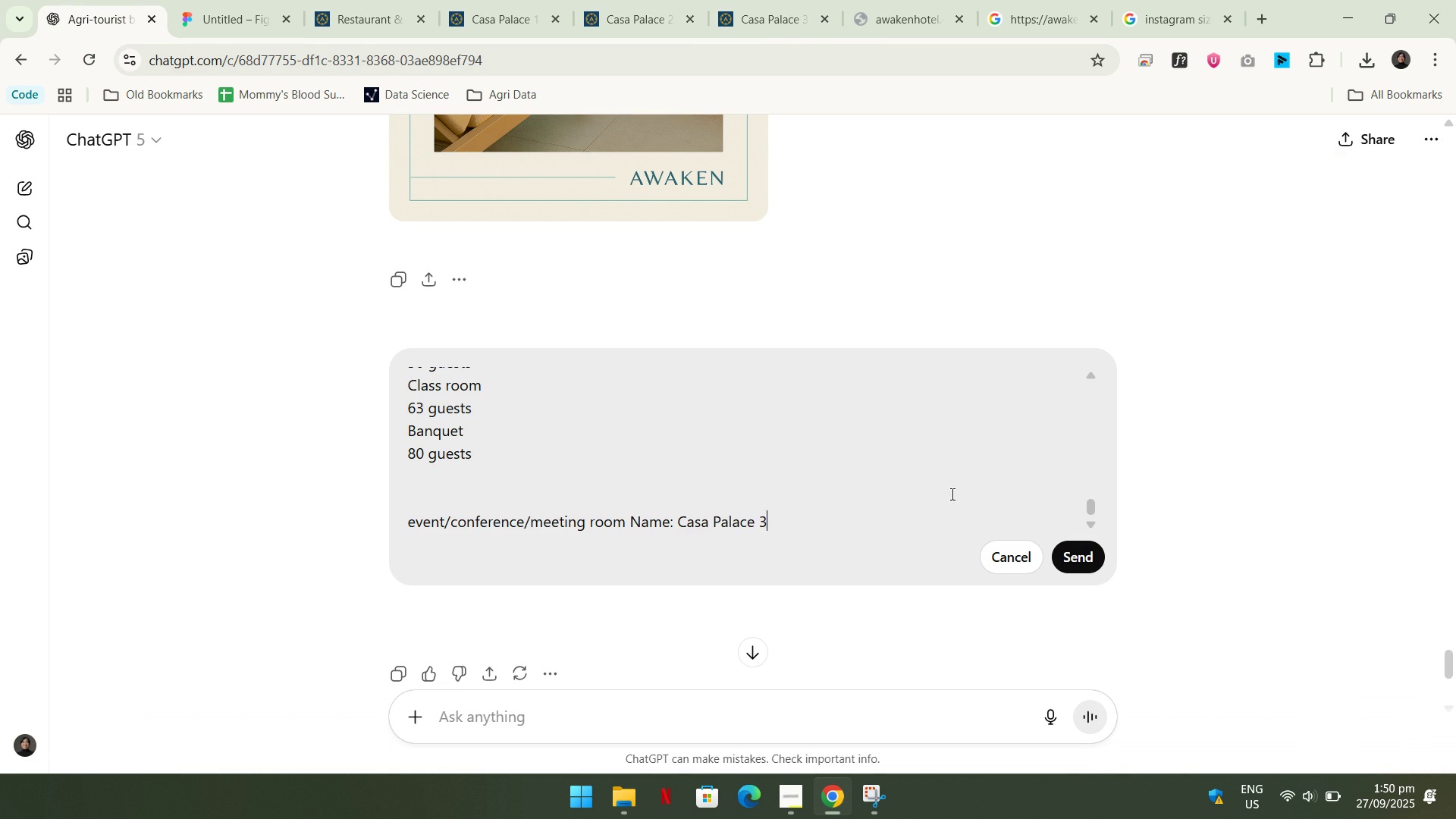 
key(Shift+ShiftRight)
 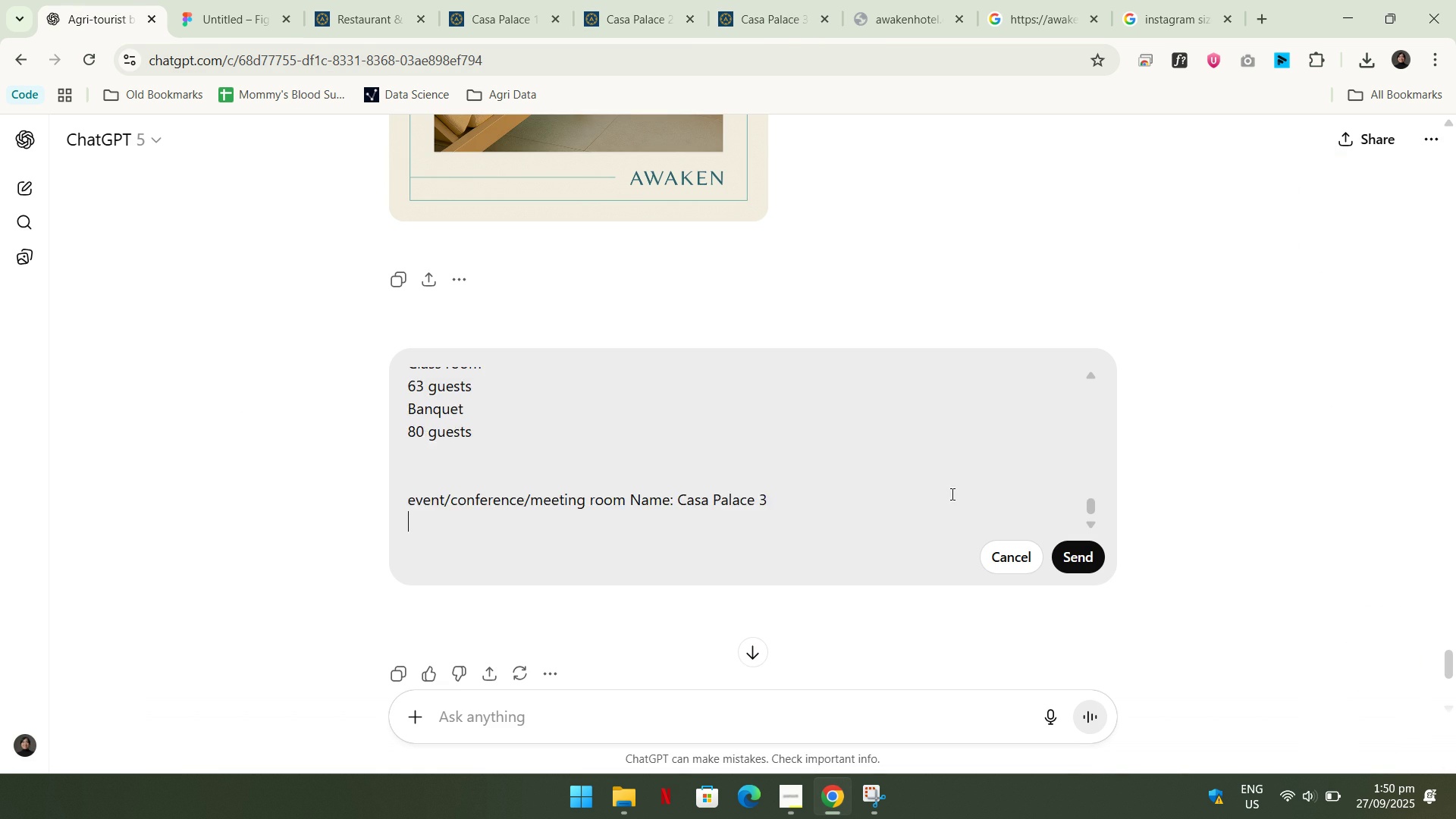 
key(Shift+Enter)
 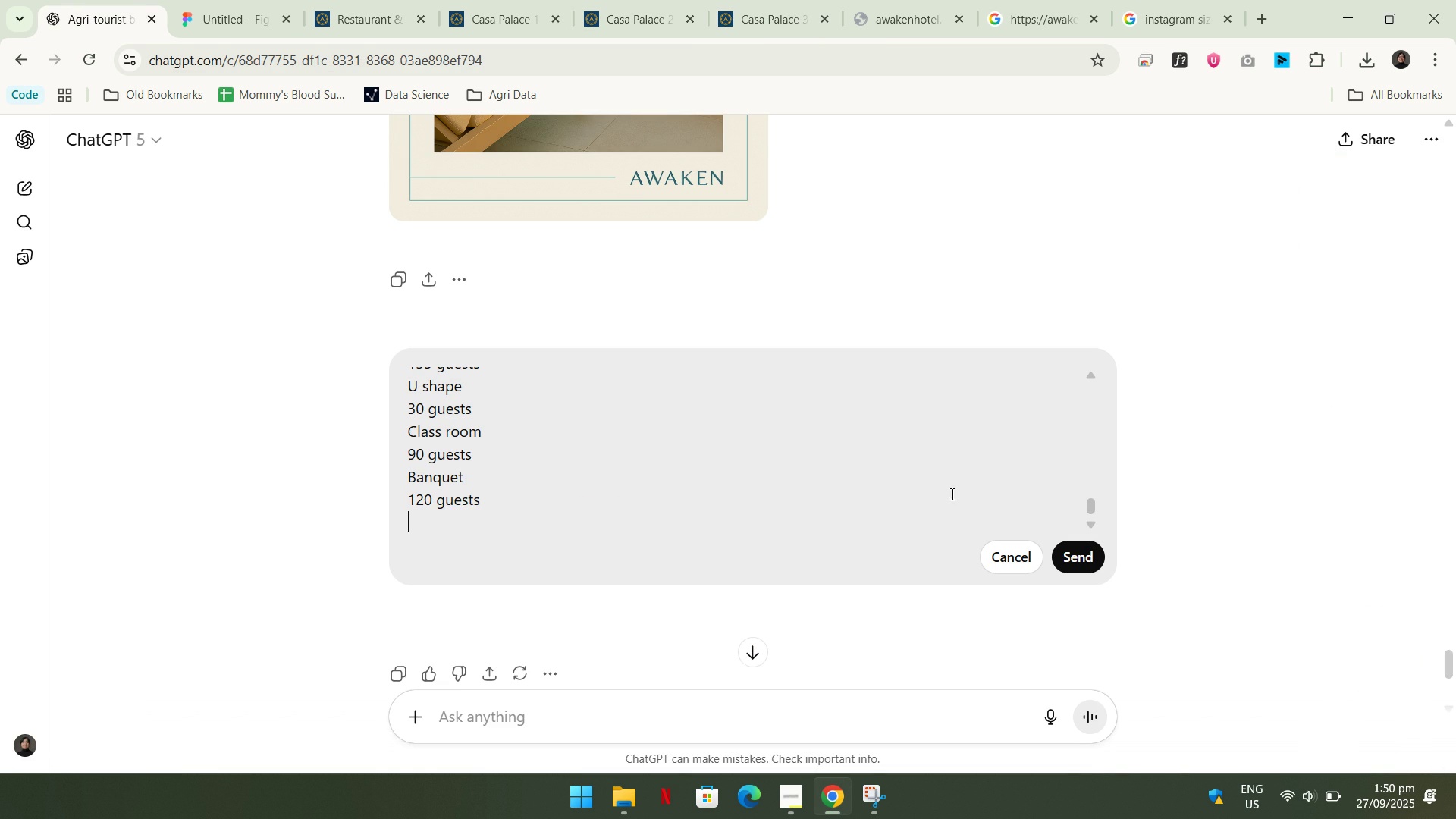 
key(Control+ControlLeft)
 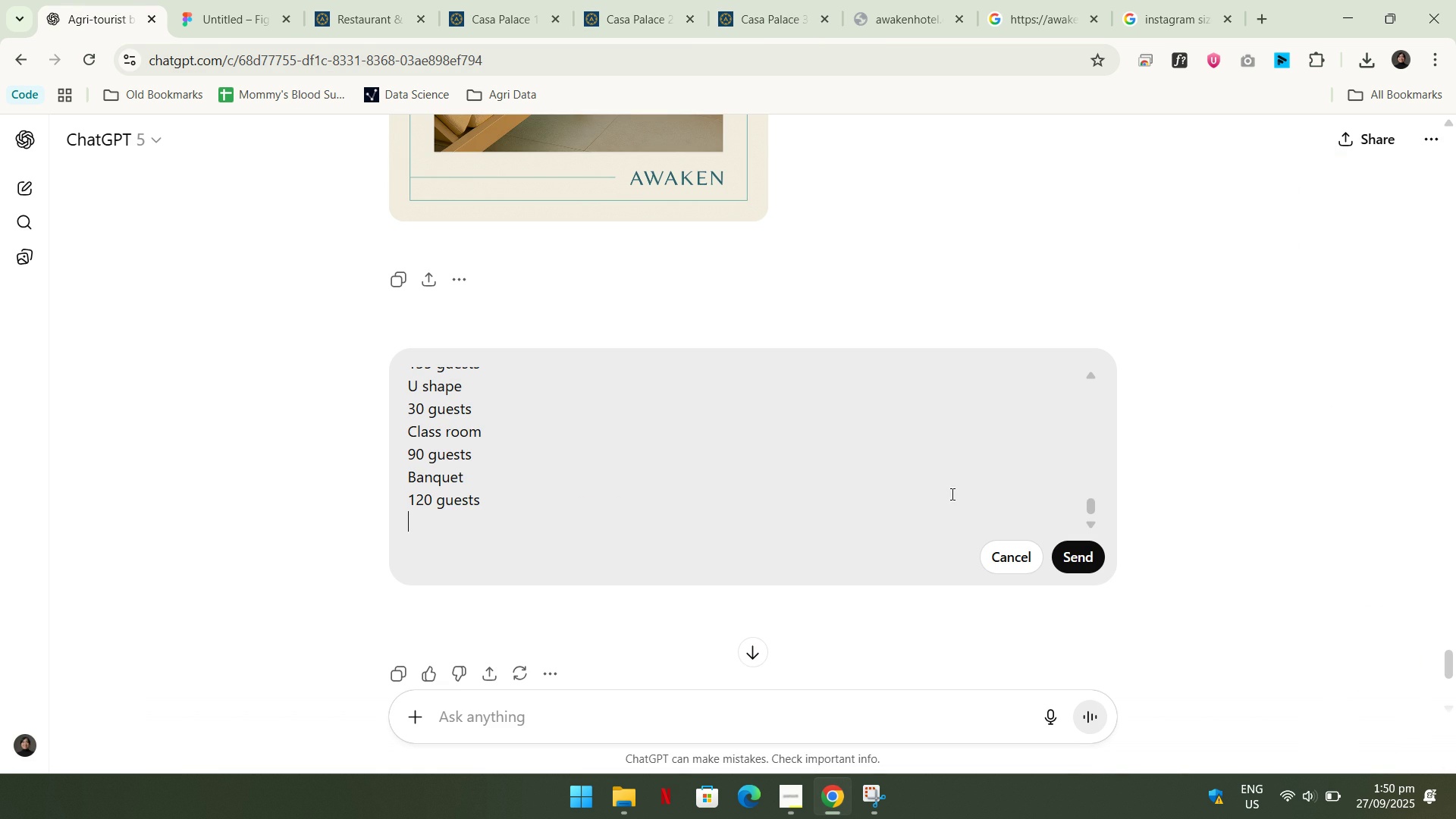 
key(Control+Shift+ShiftLeft)
 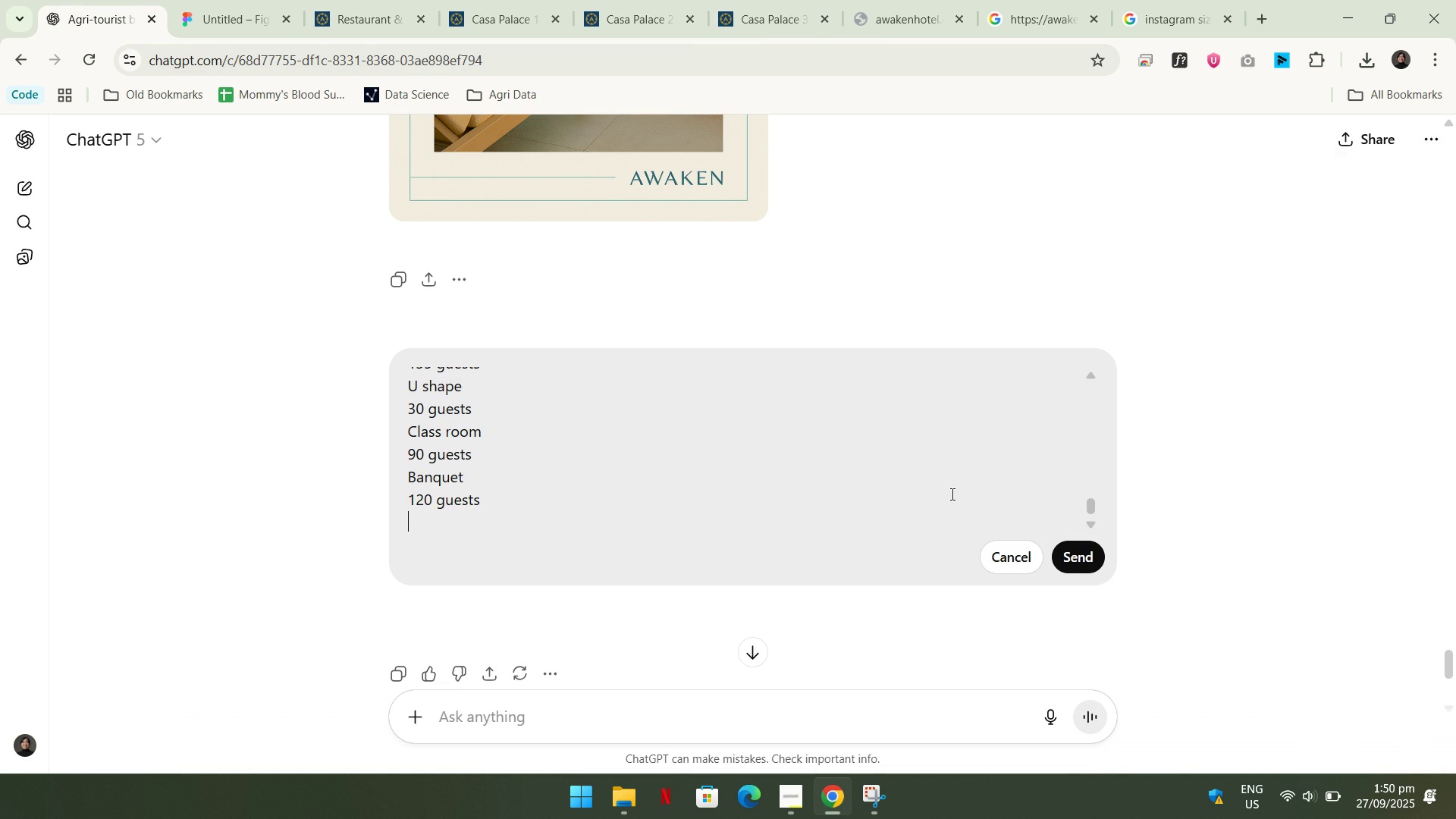 
key(Control+Shift+V)
 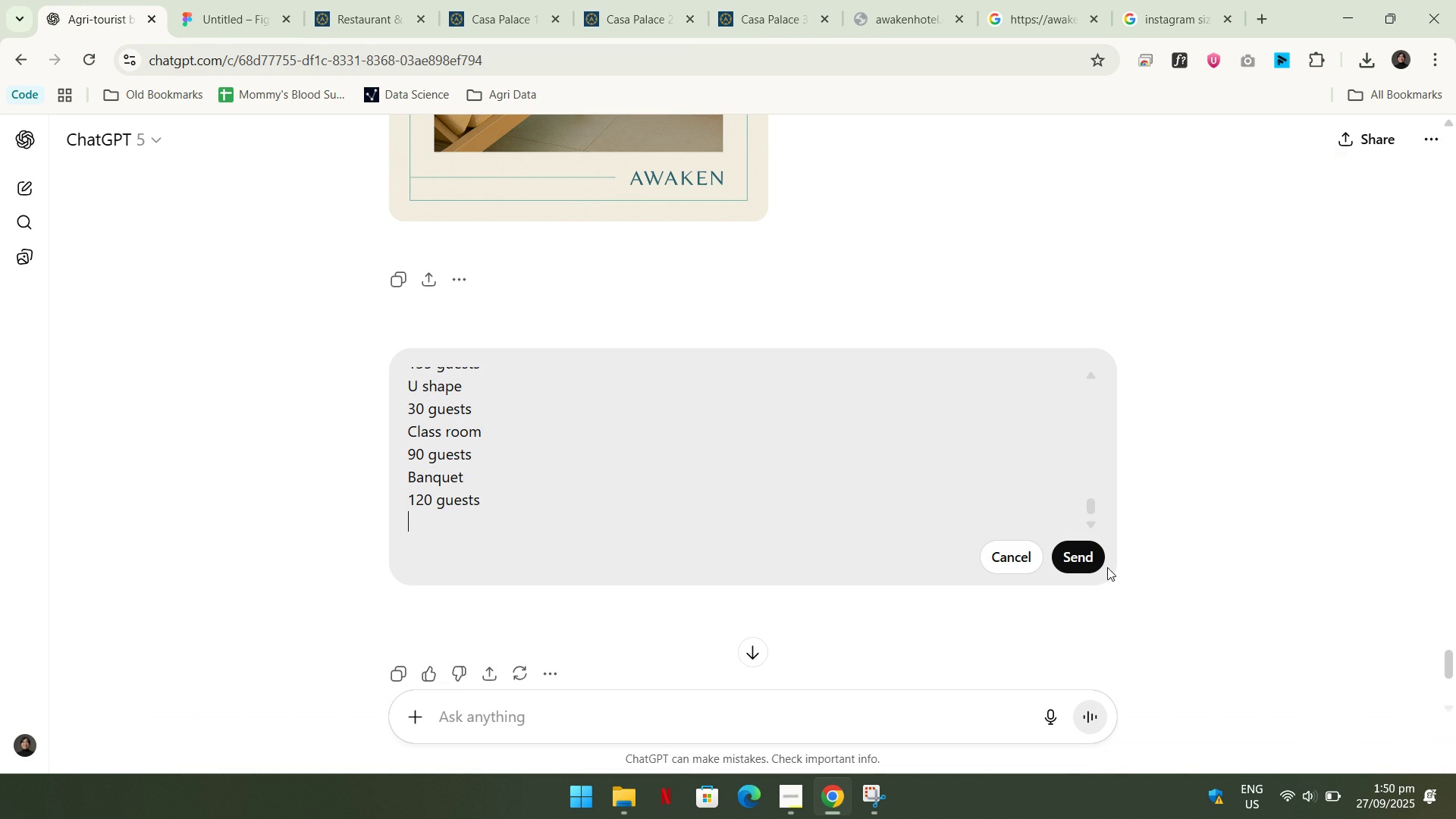 
left_click([1094, 560])
 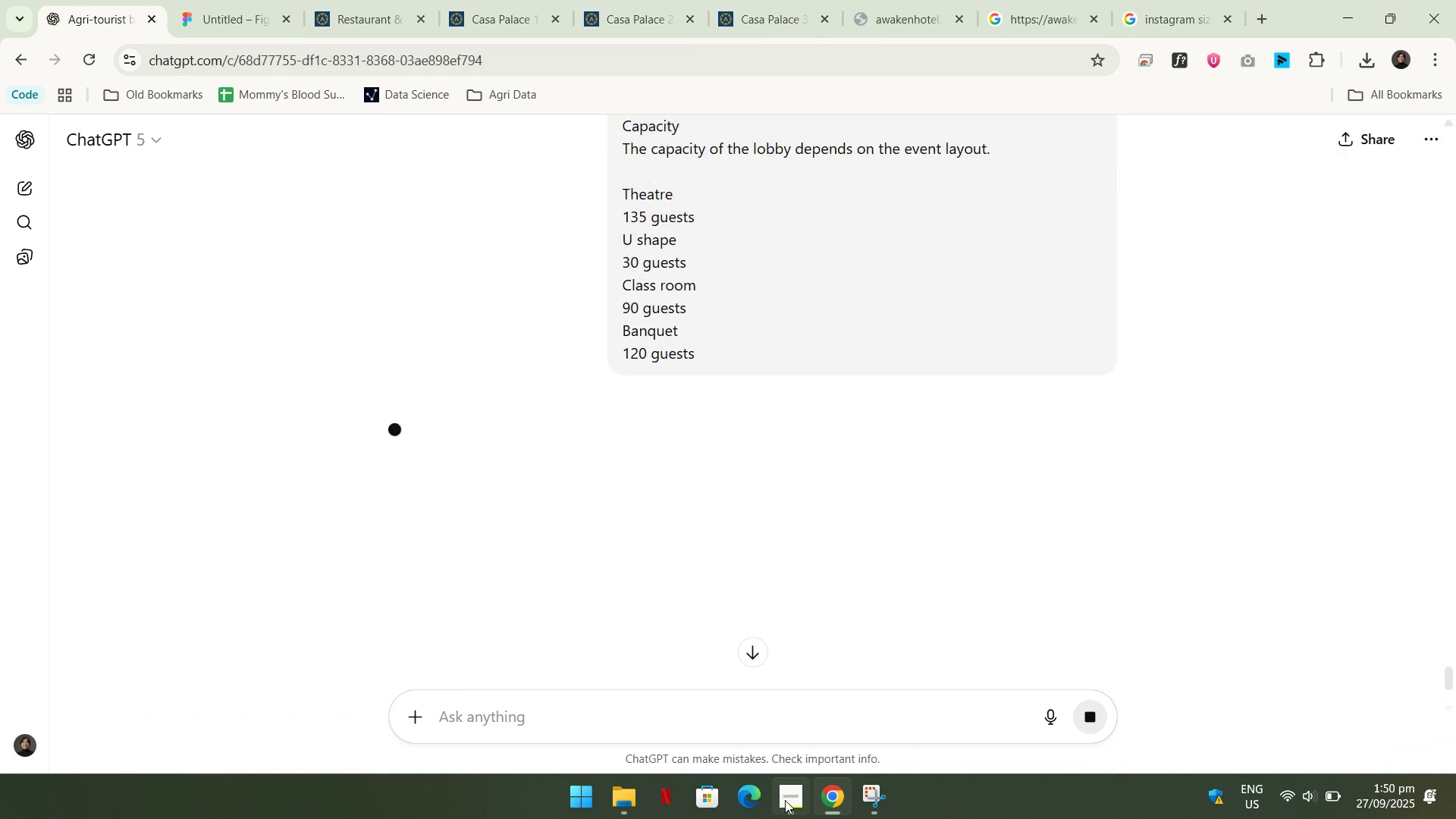 
left_click([782, 805])